 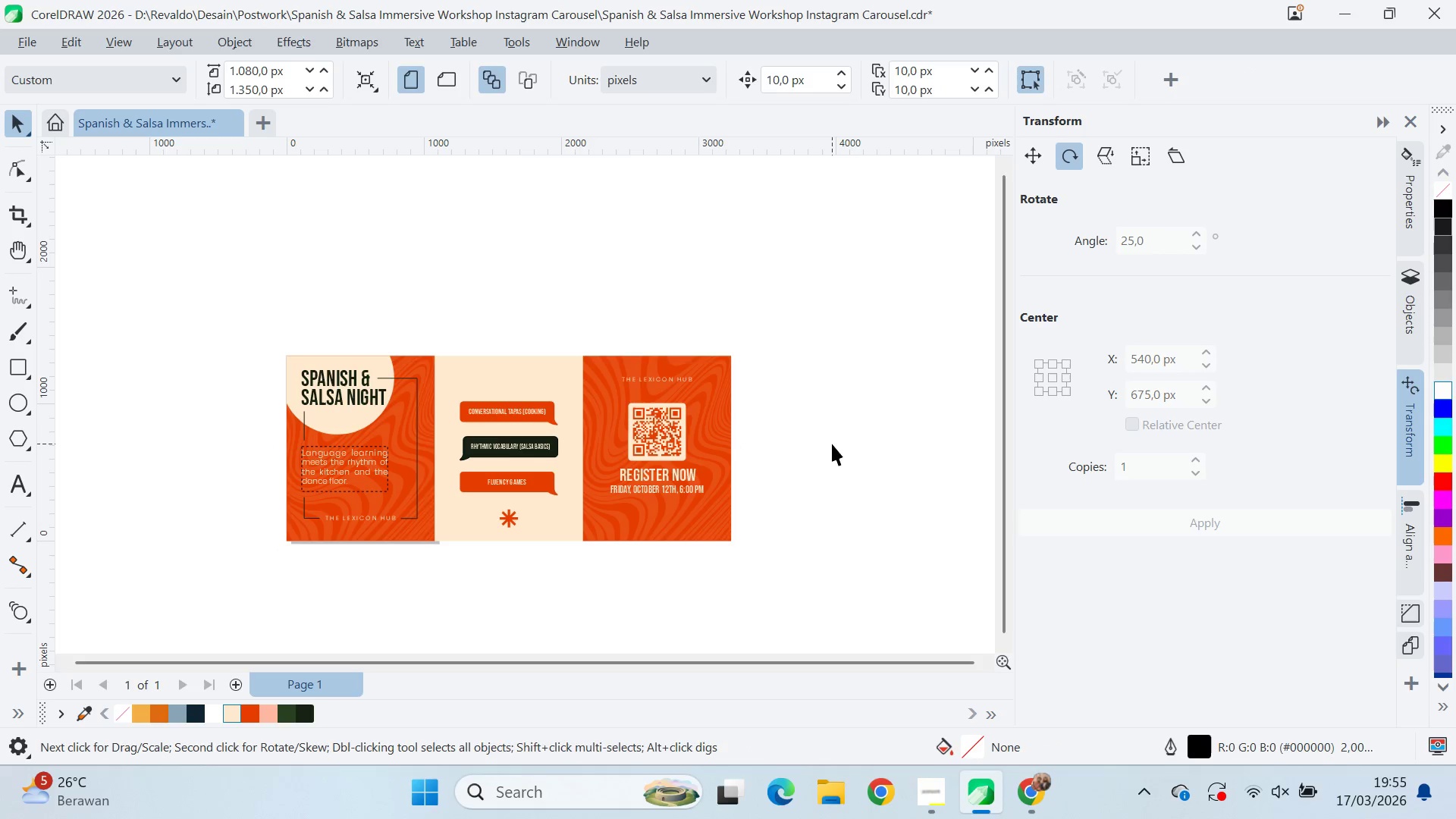 
key(Control+ControlLeft)
 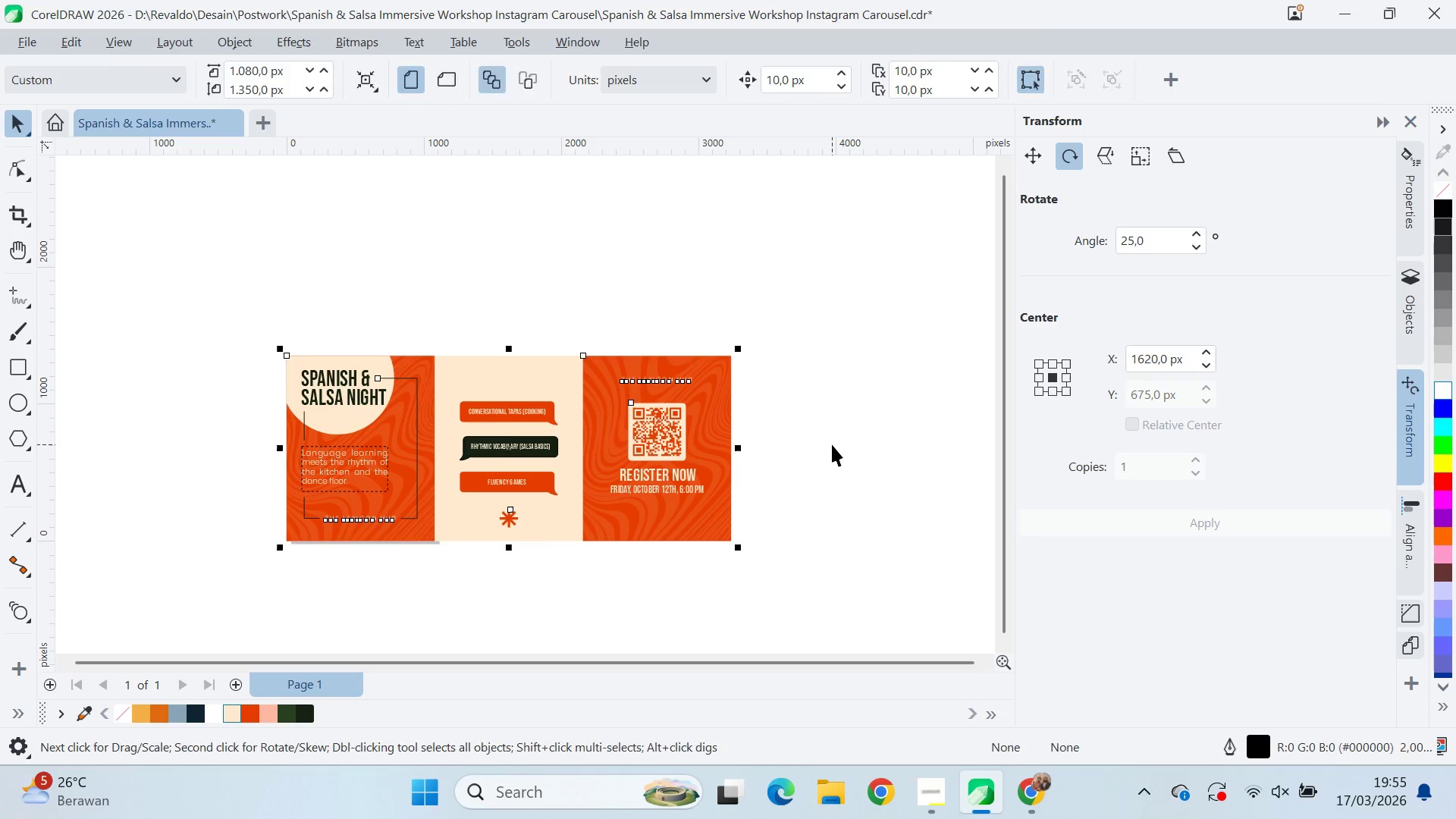 
key(Control+A)
 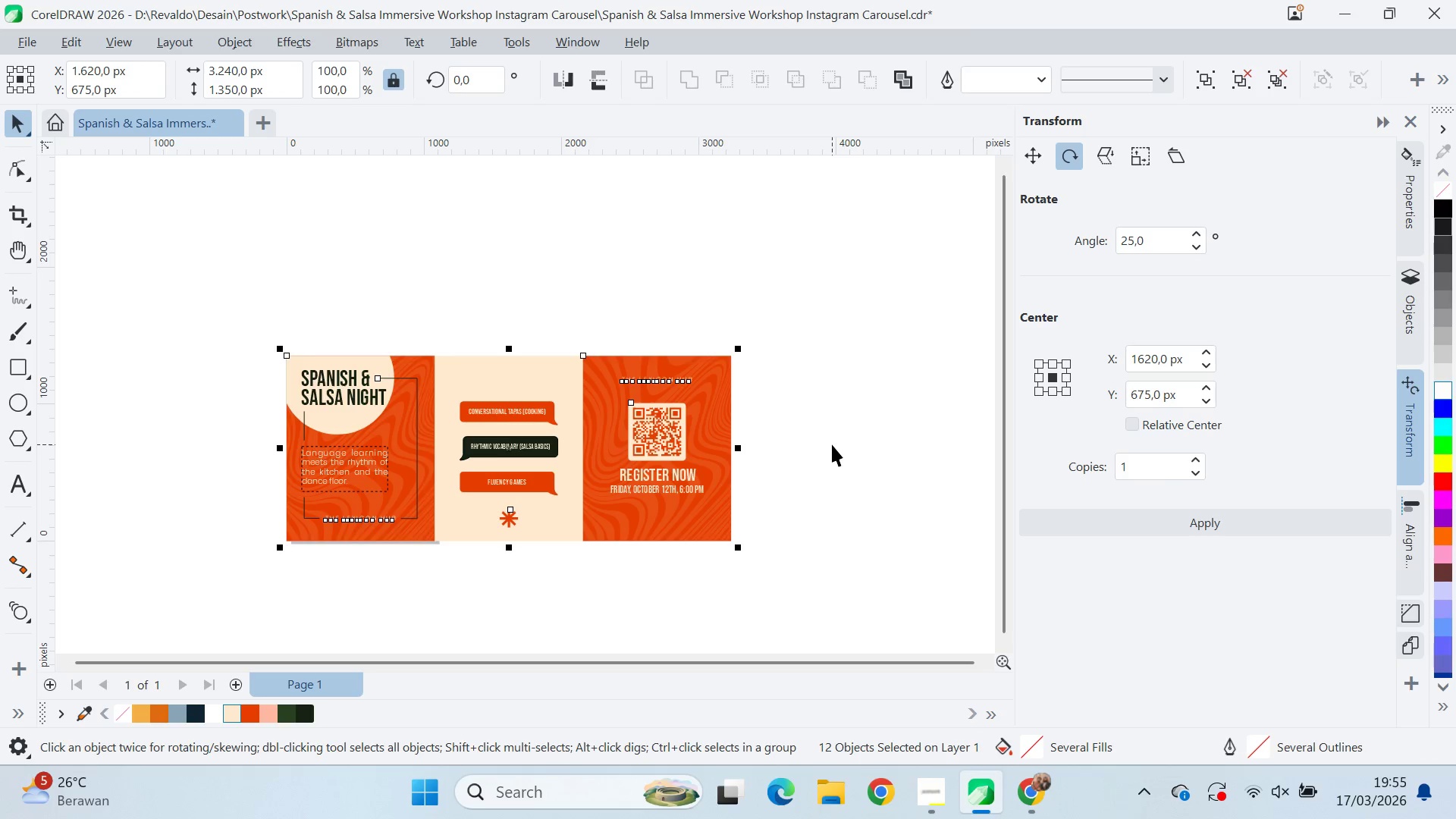 
key(Control+Q)
 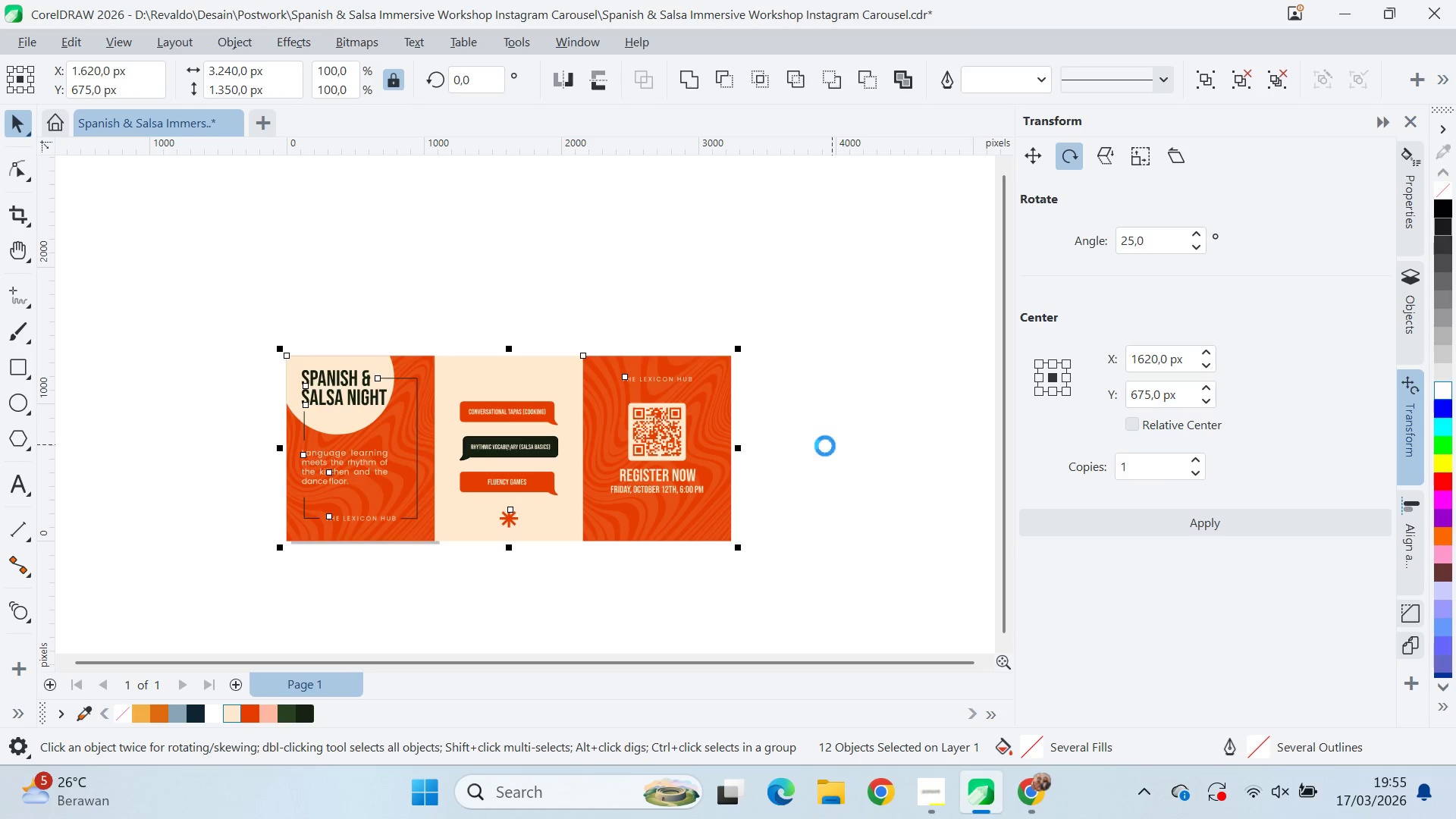 
key(Control+Q)
 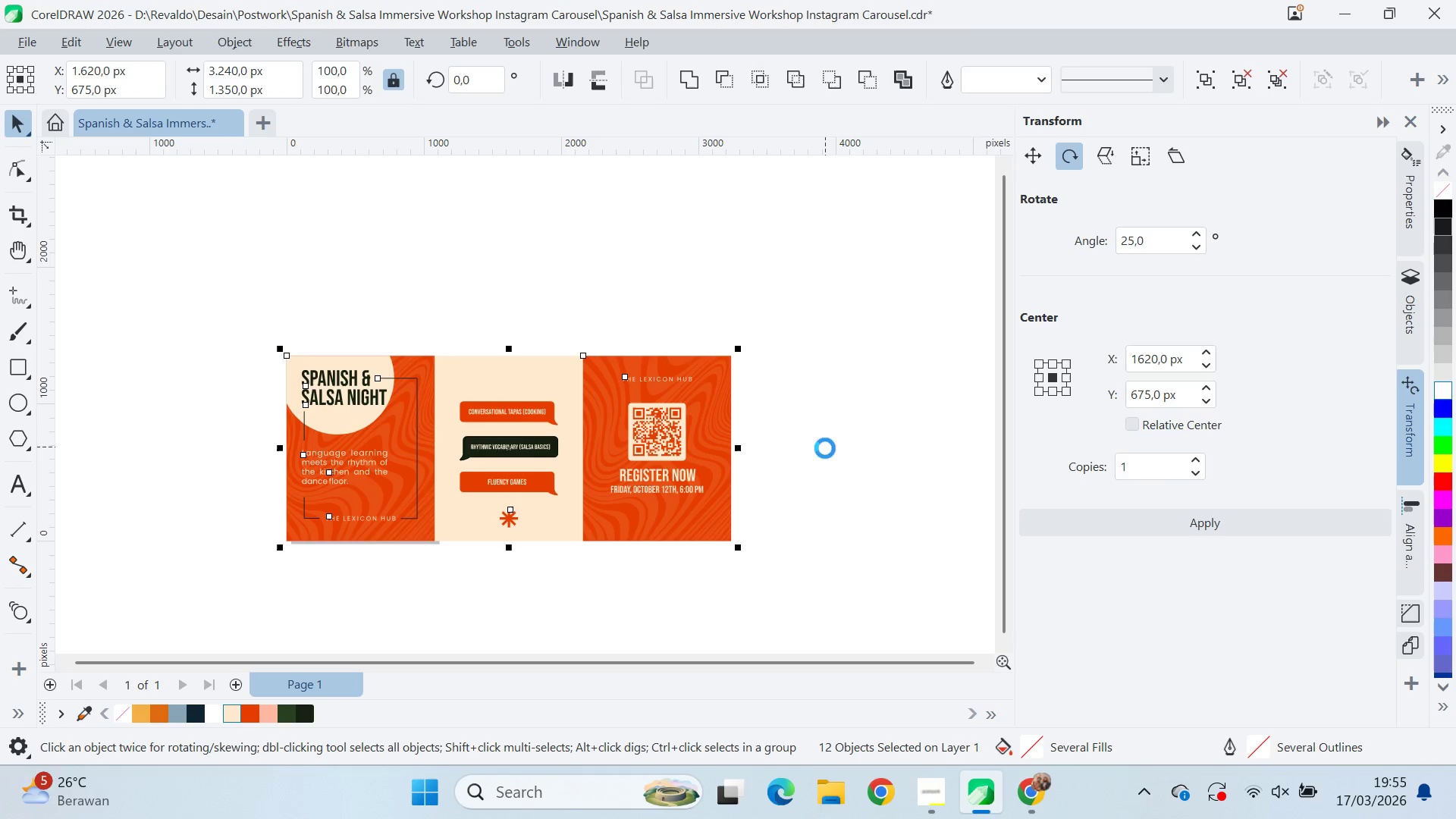 
key(Control+Q)
 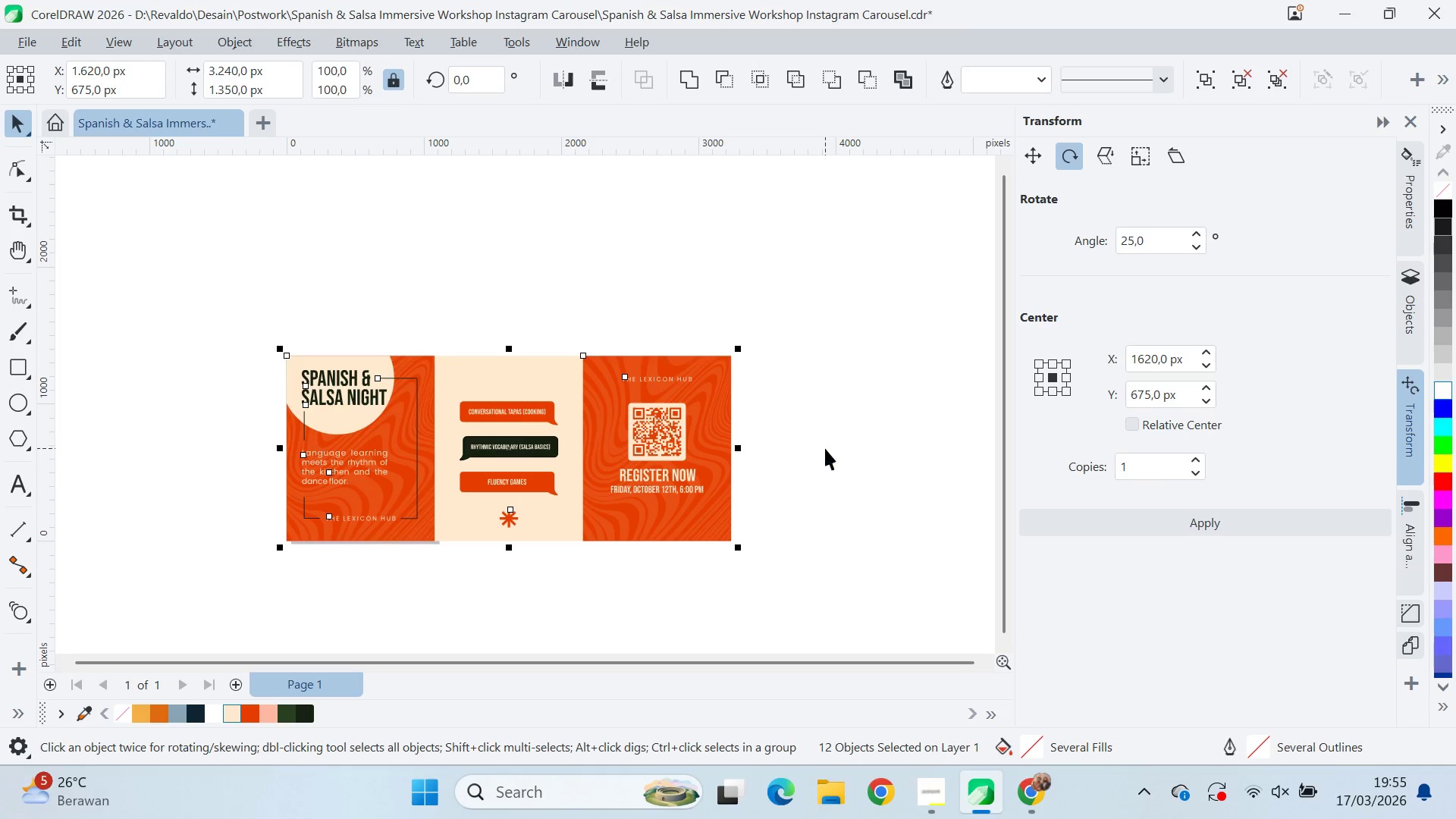 
key(Control+Q)